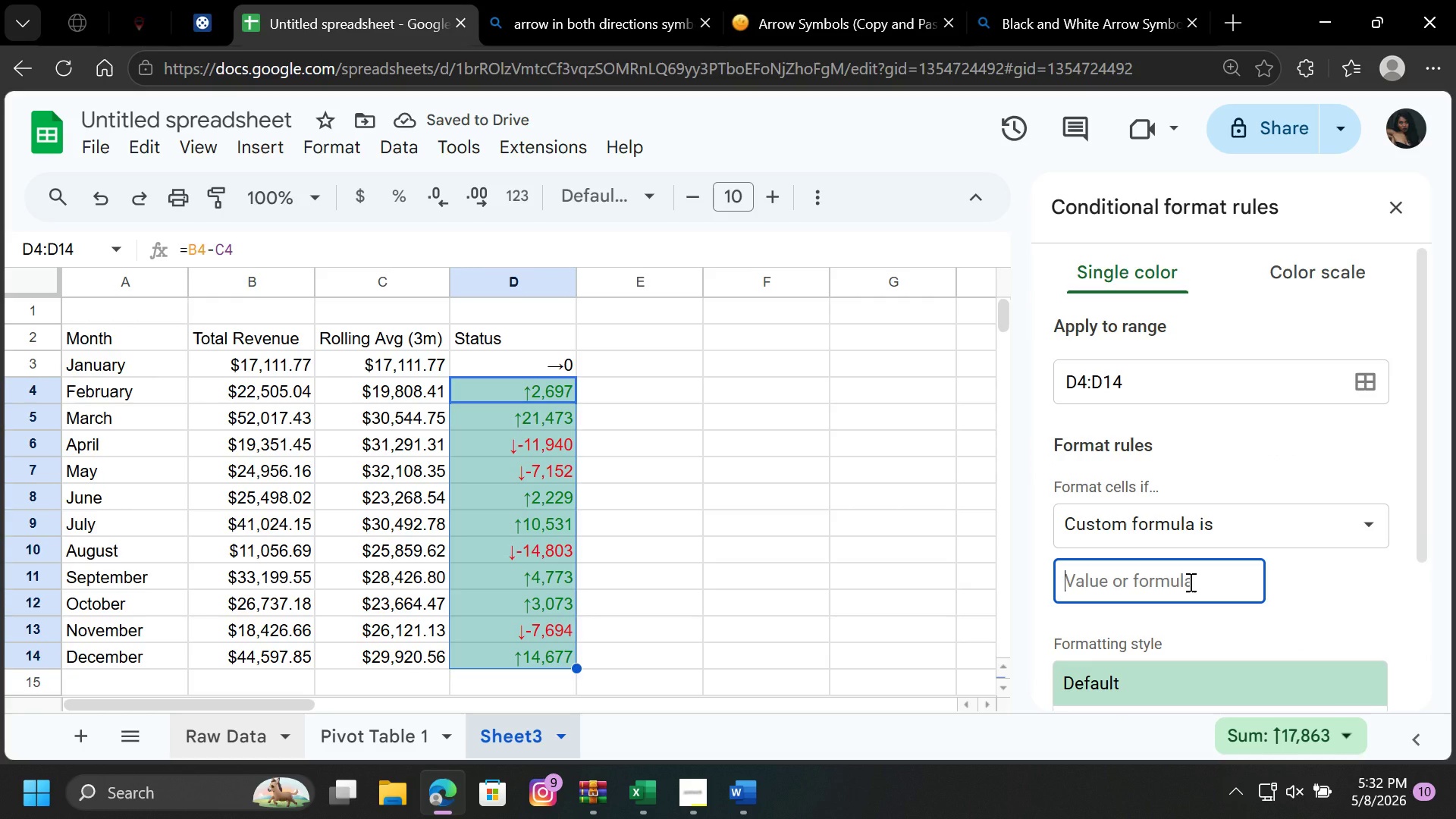 
left_click([1189, 582])
 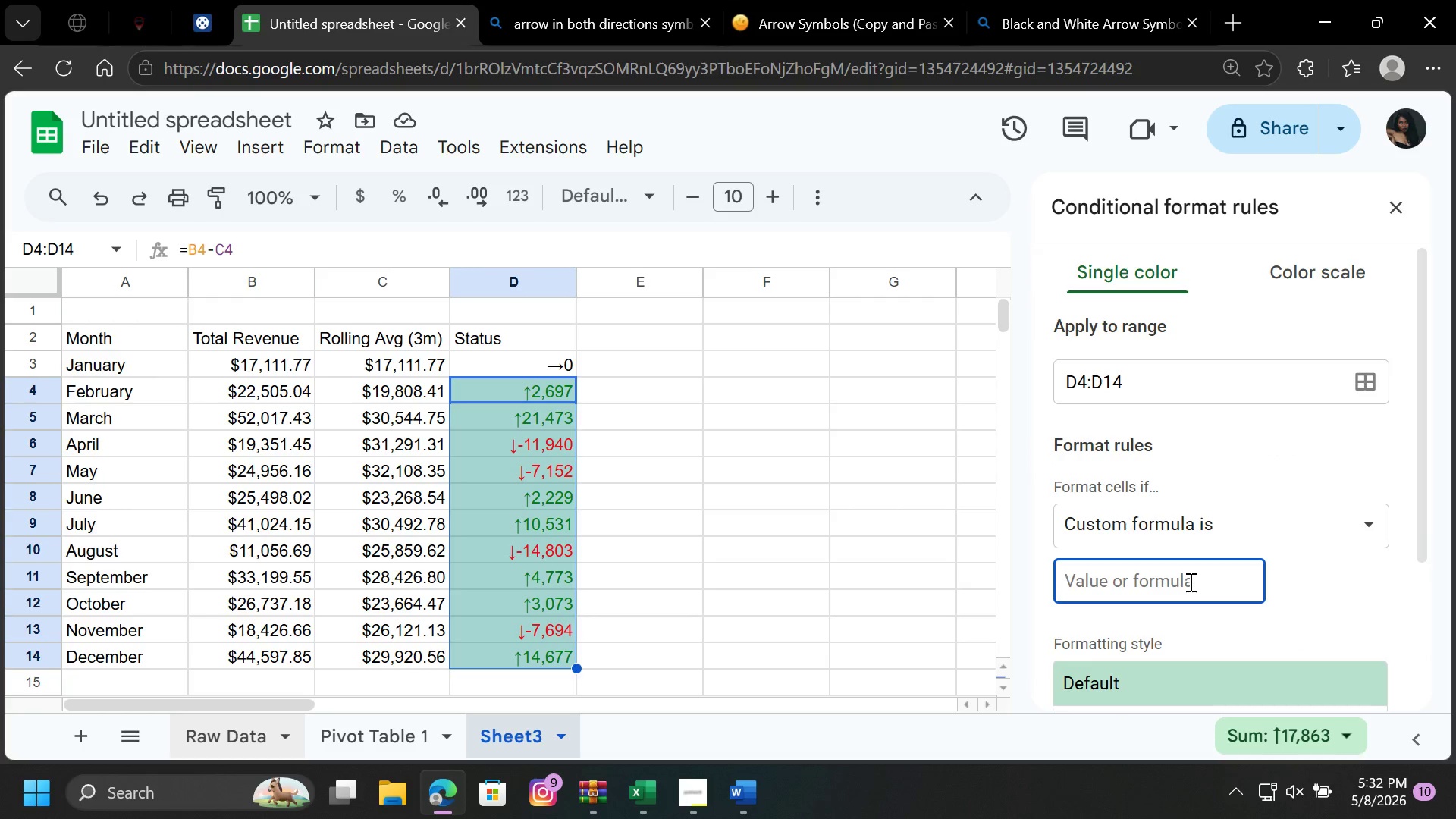 
type(=CHE)
key(Backspace)
type(AR)
 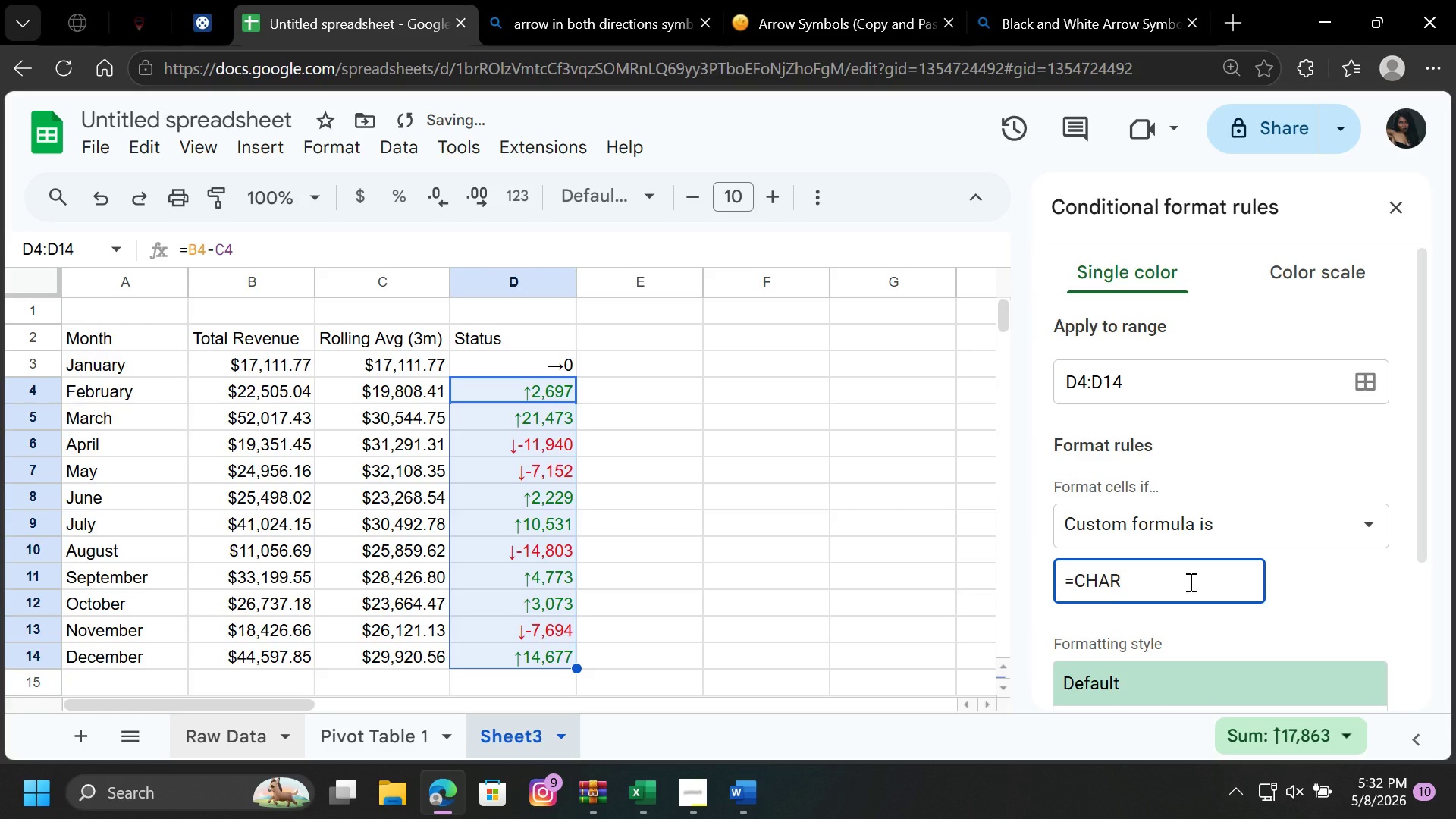 
type((9650))
 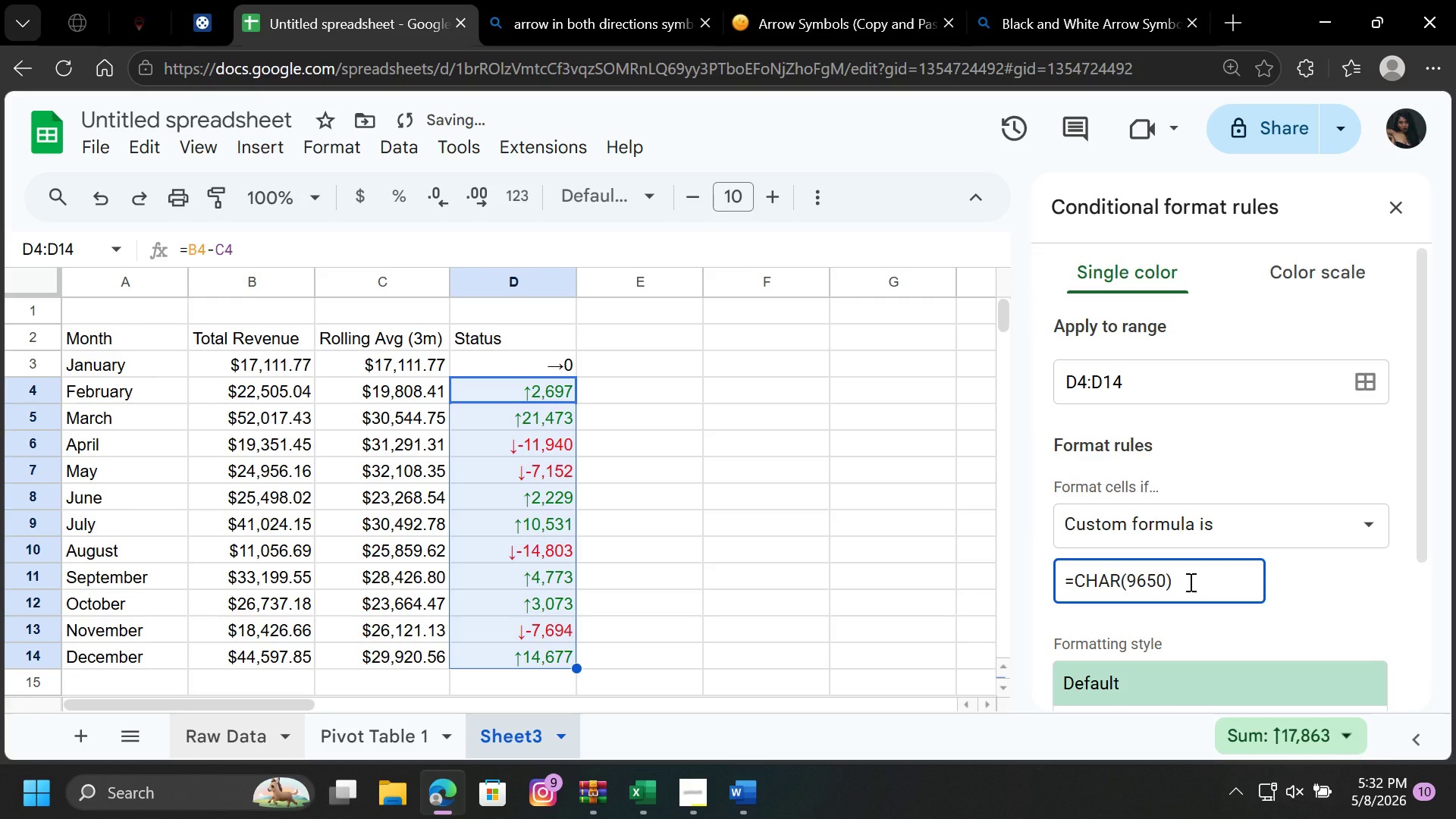 
key(Enter)
 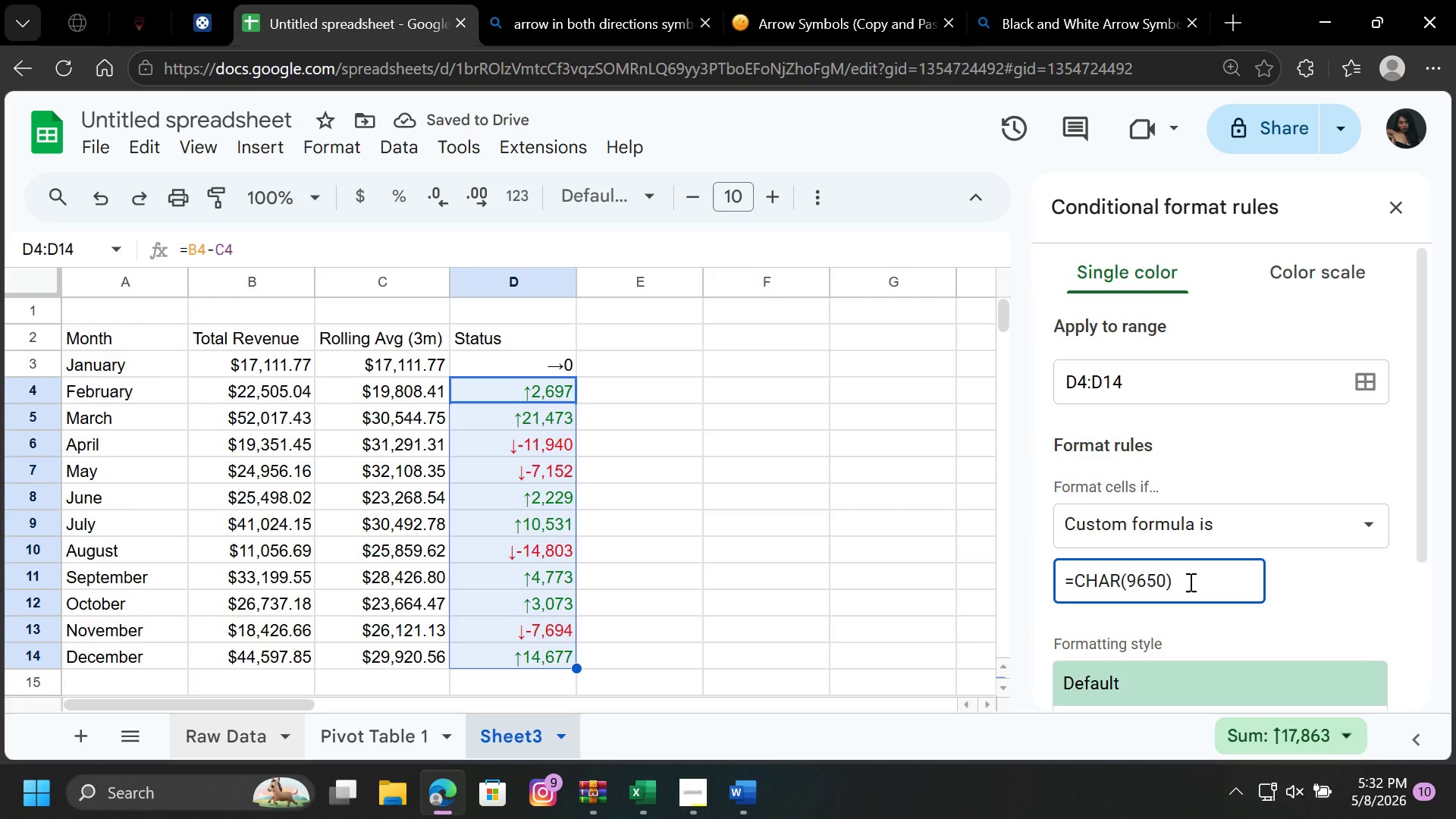 
key(Enter)
 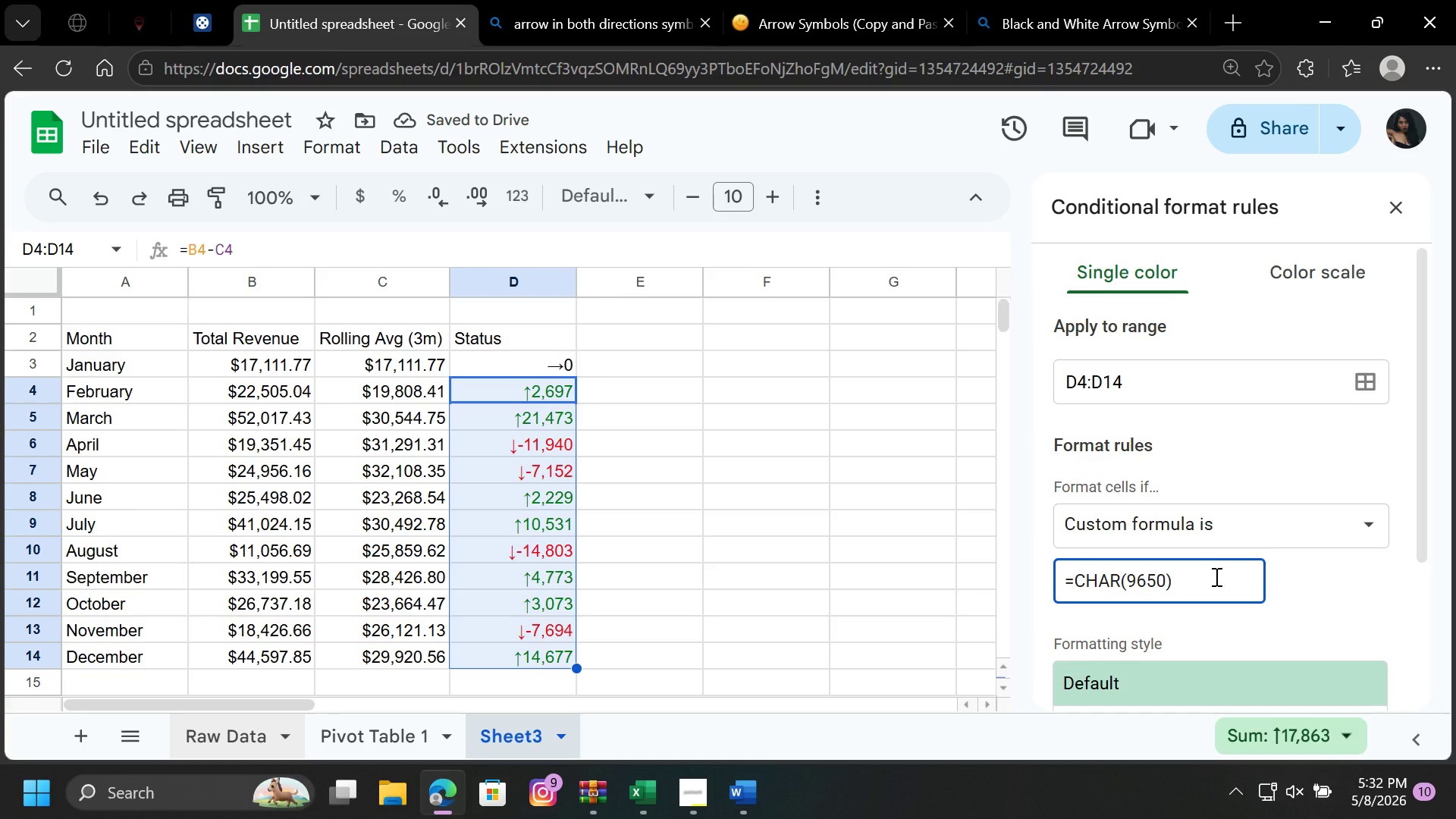 
scroll: coordinate [1215, 576], scroll_direction: down, amount: 2.0
 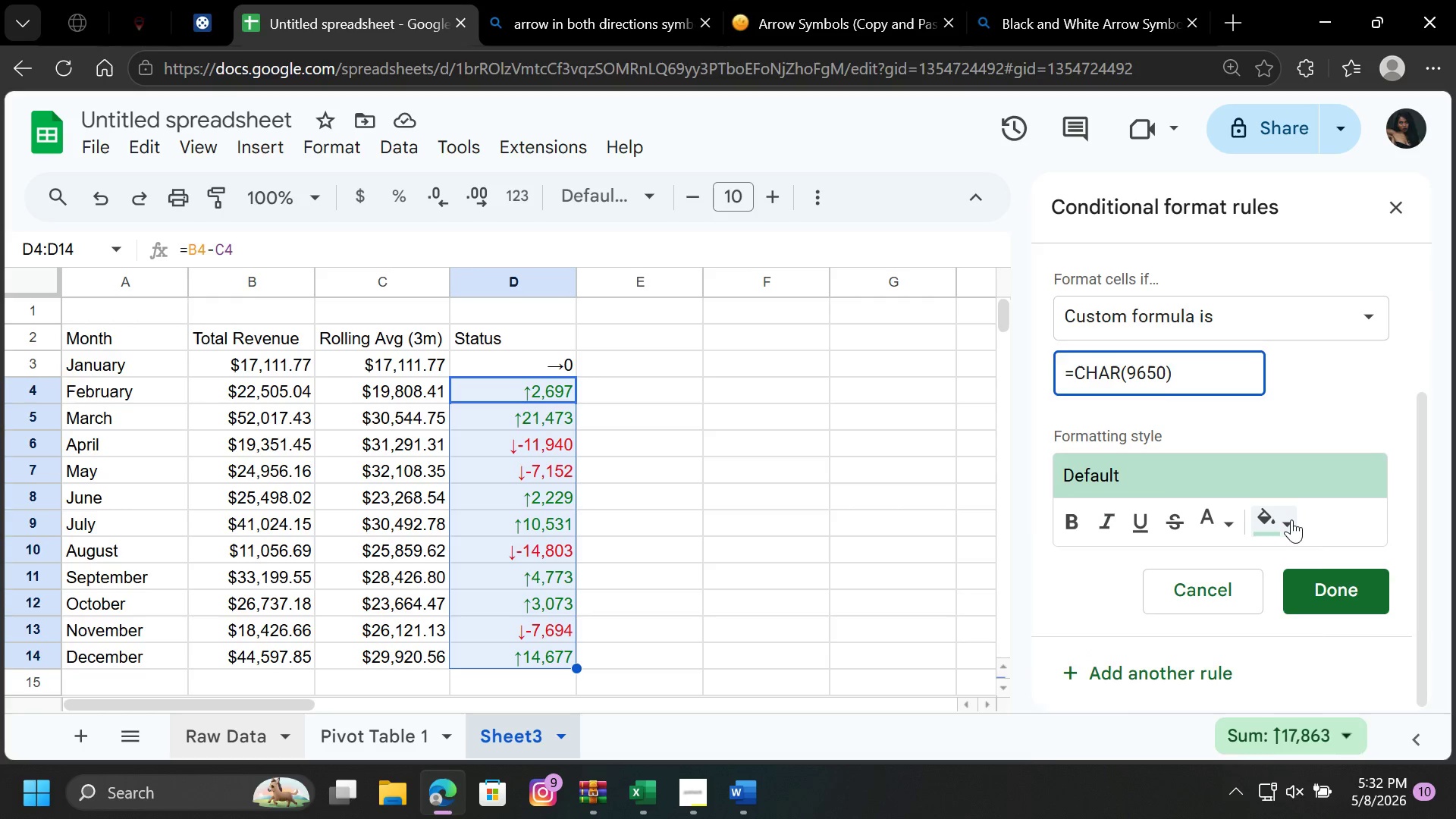 
left_click([1291, 518])
 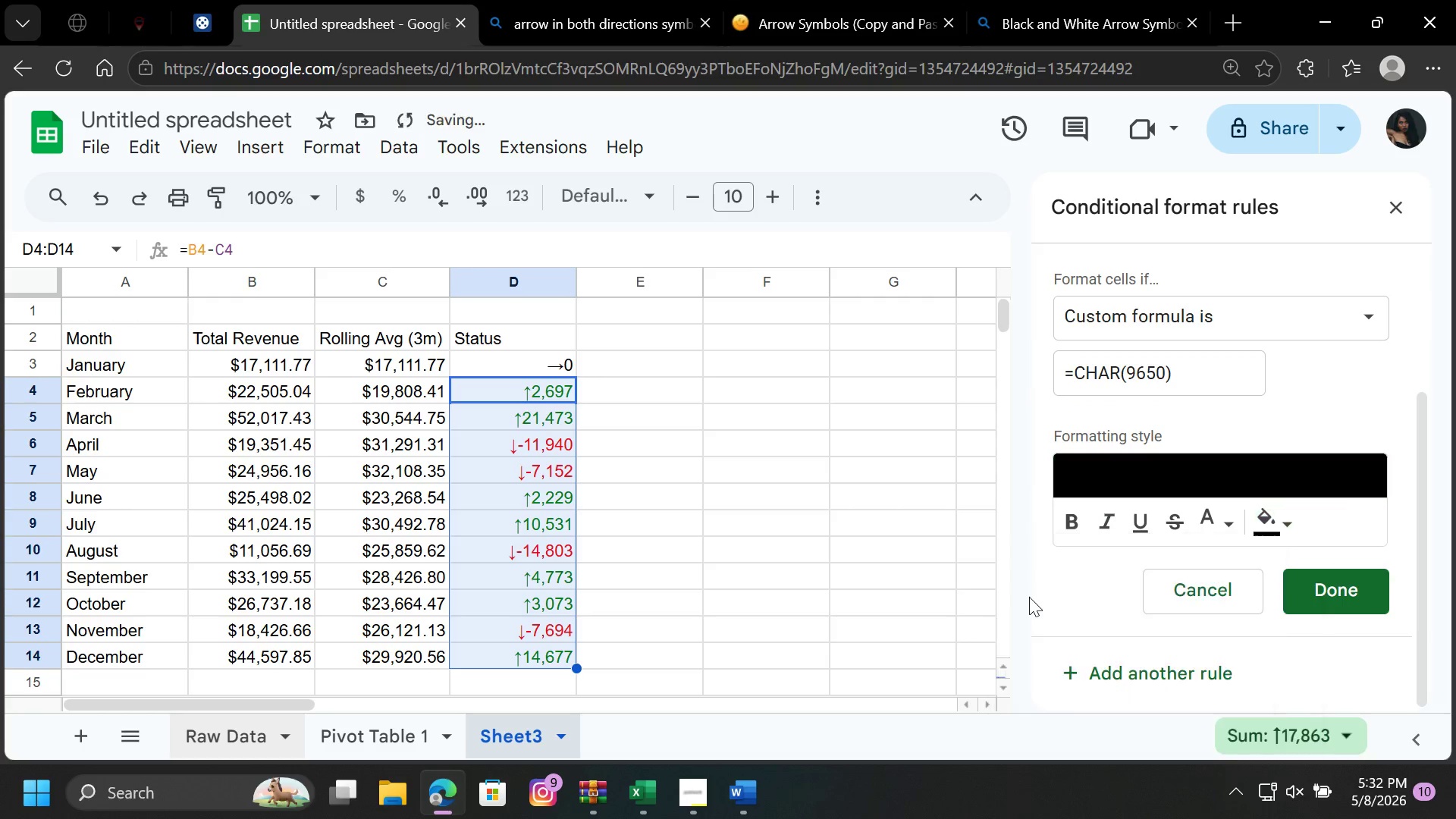 
left_click([1029, 597])
 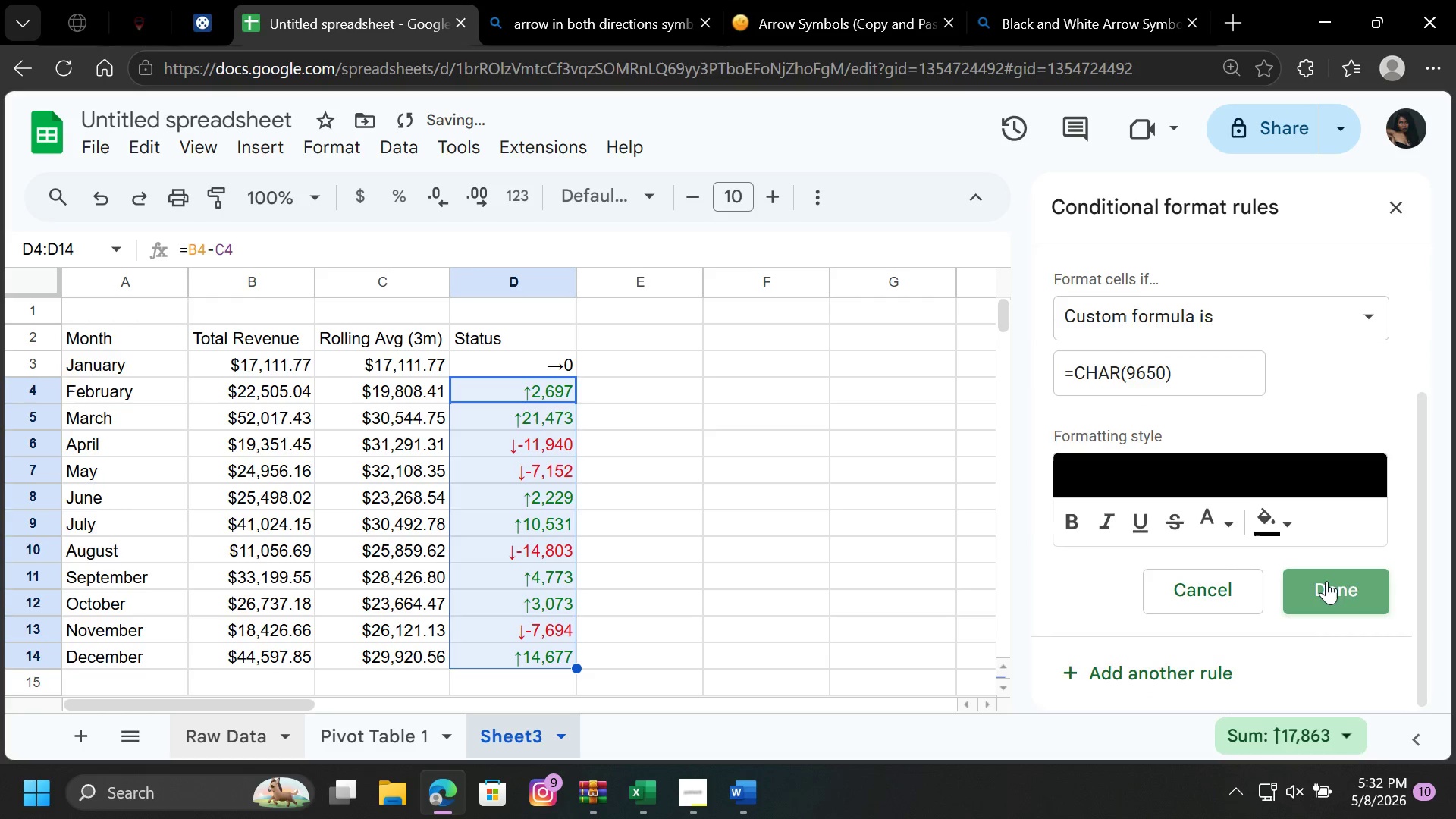 
left_click([1326, 581])
 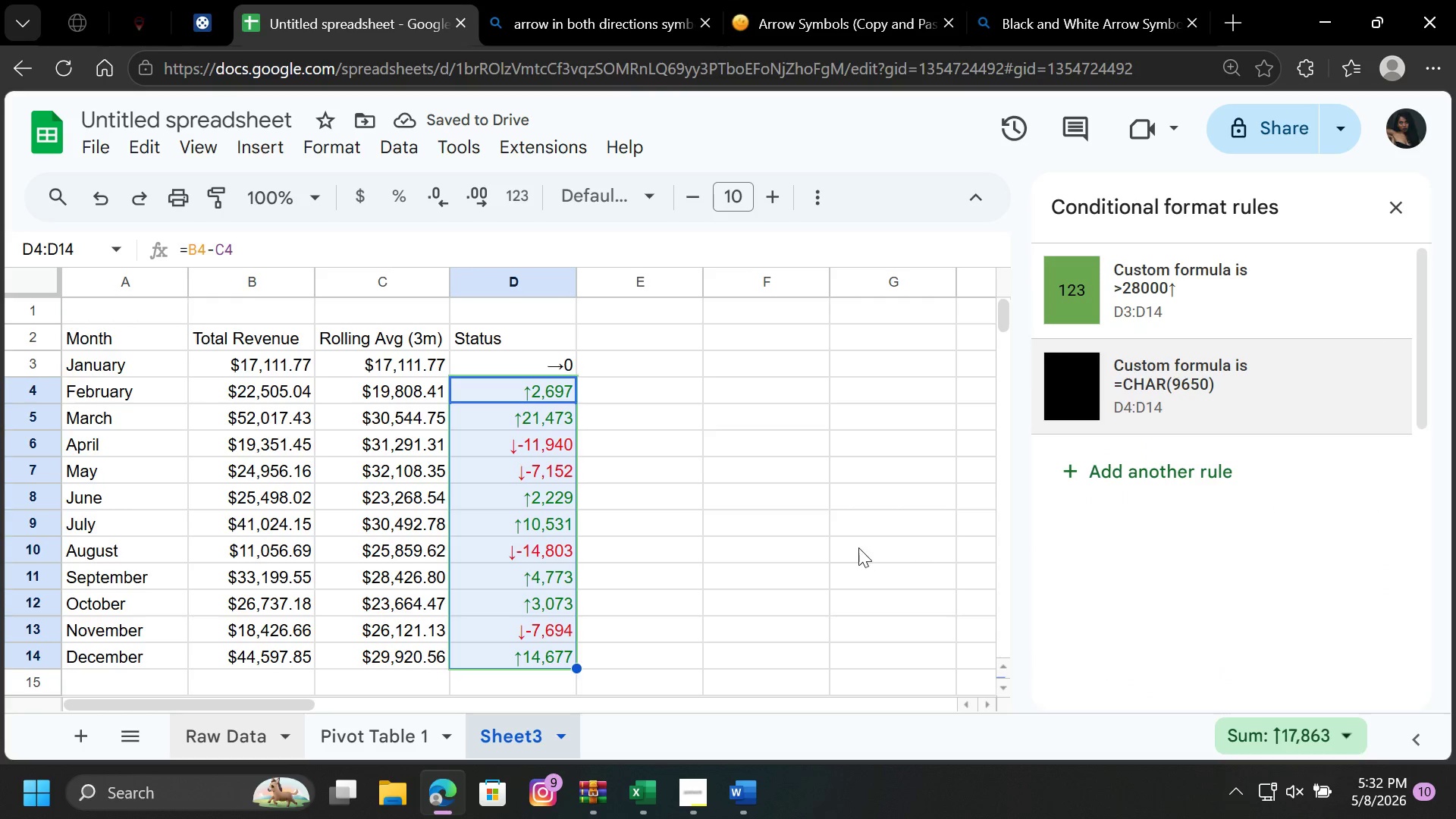 
left_click([858, 548])
 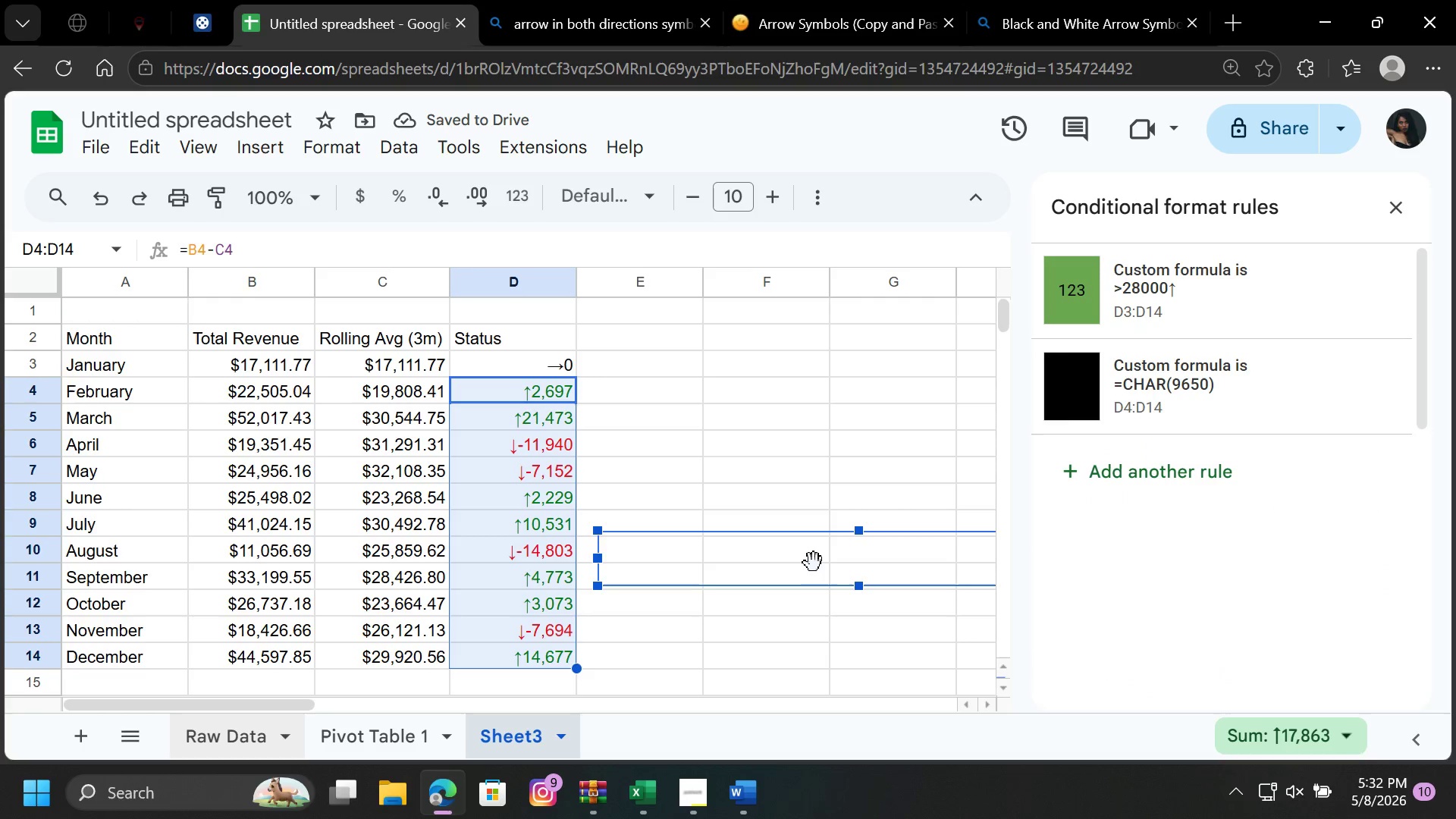 
left_click([814, 563])
 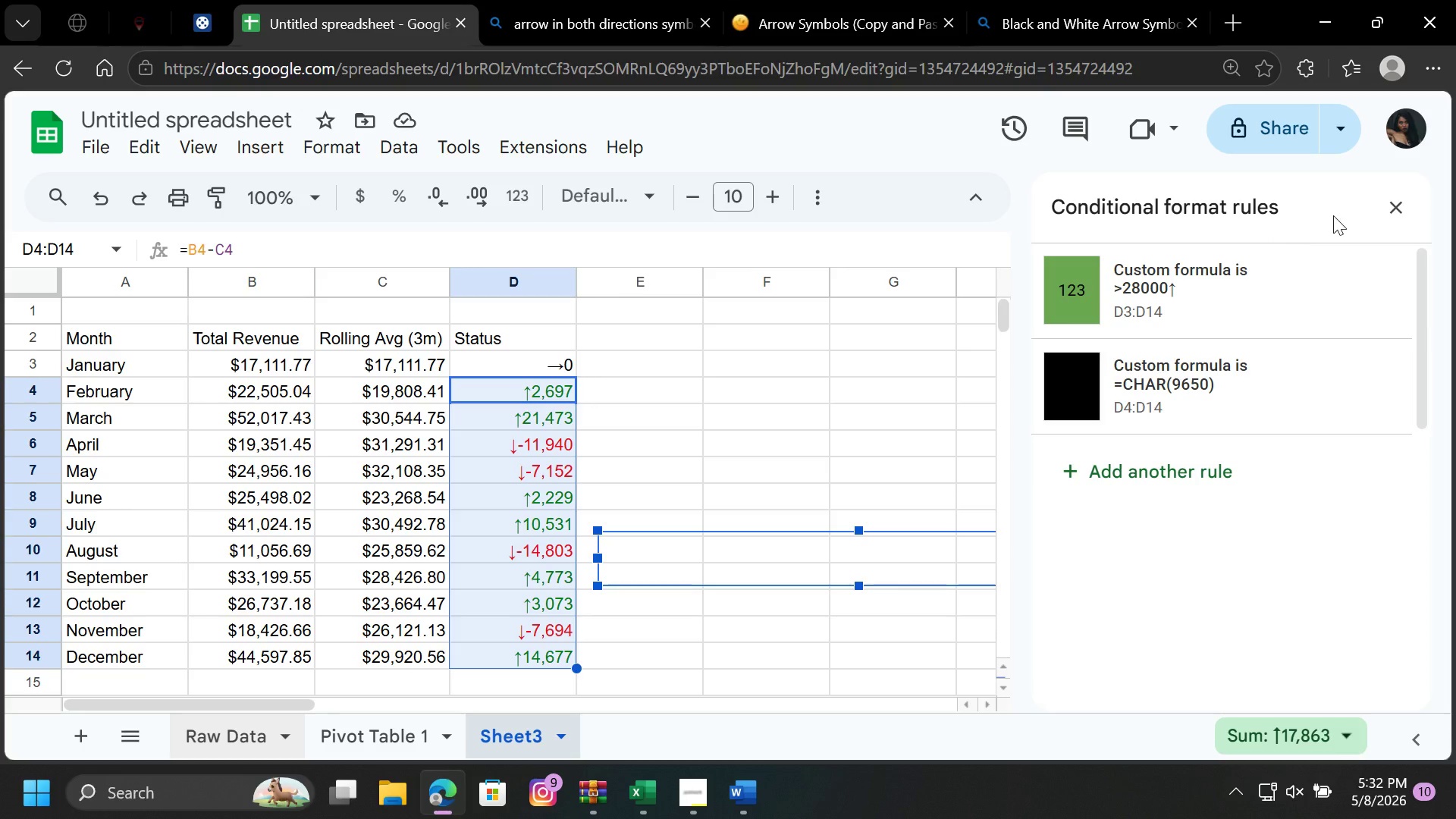 
left_click([1396, 199])
 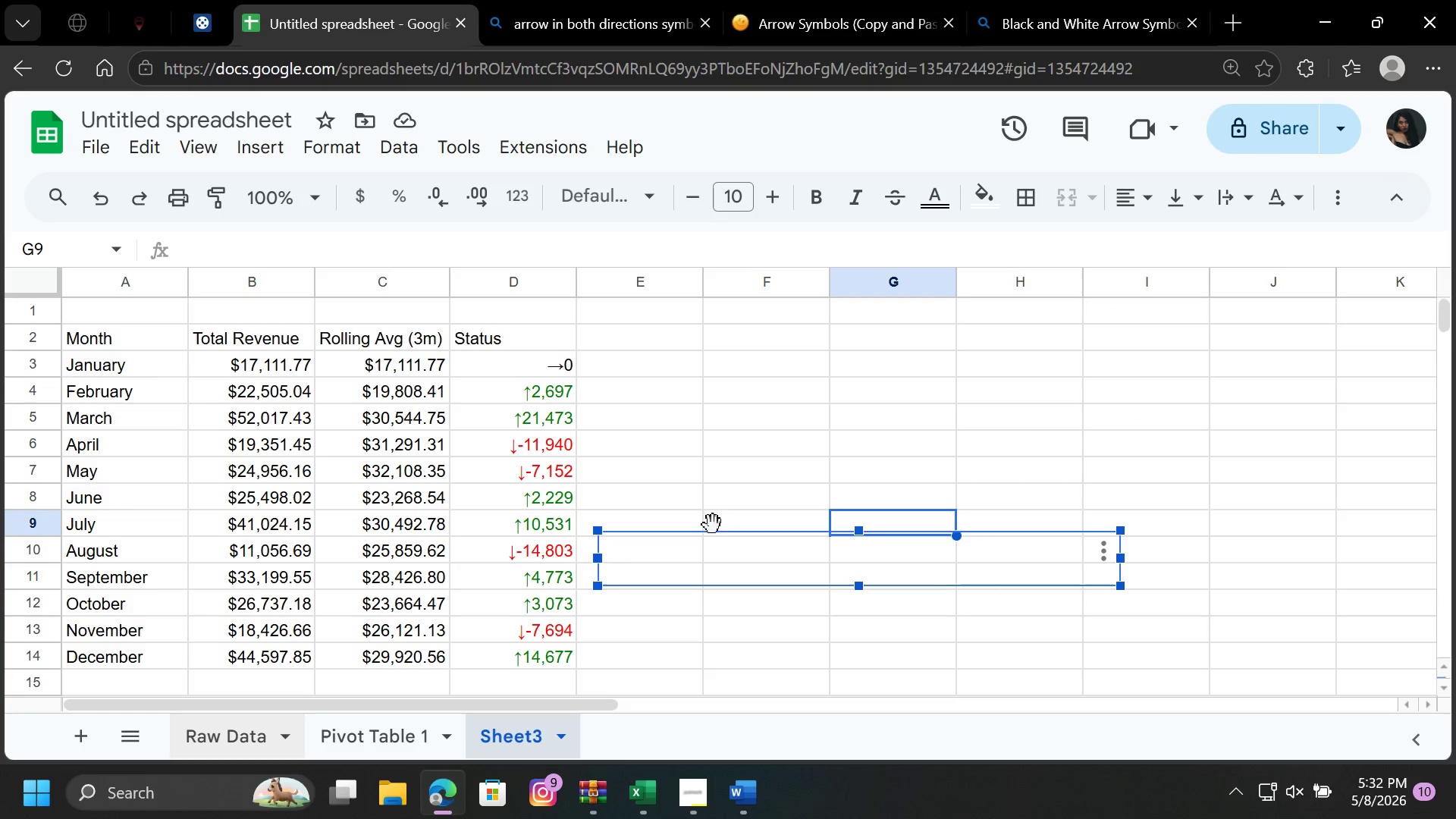 
double_click([712, 504])
 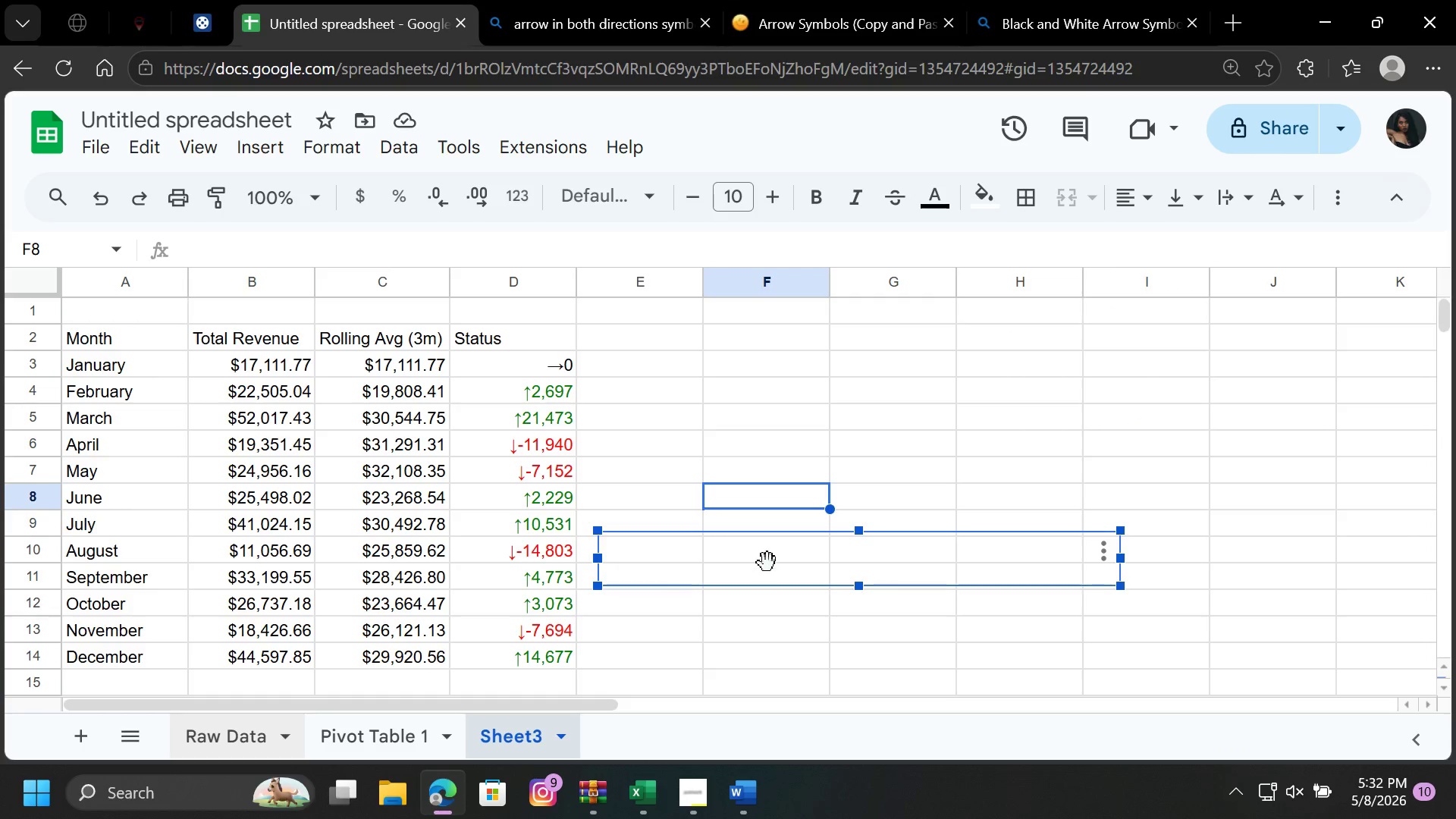 
triple_click([764, 555])
 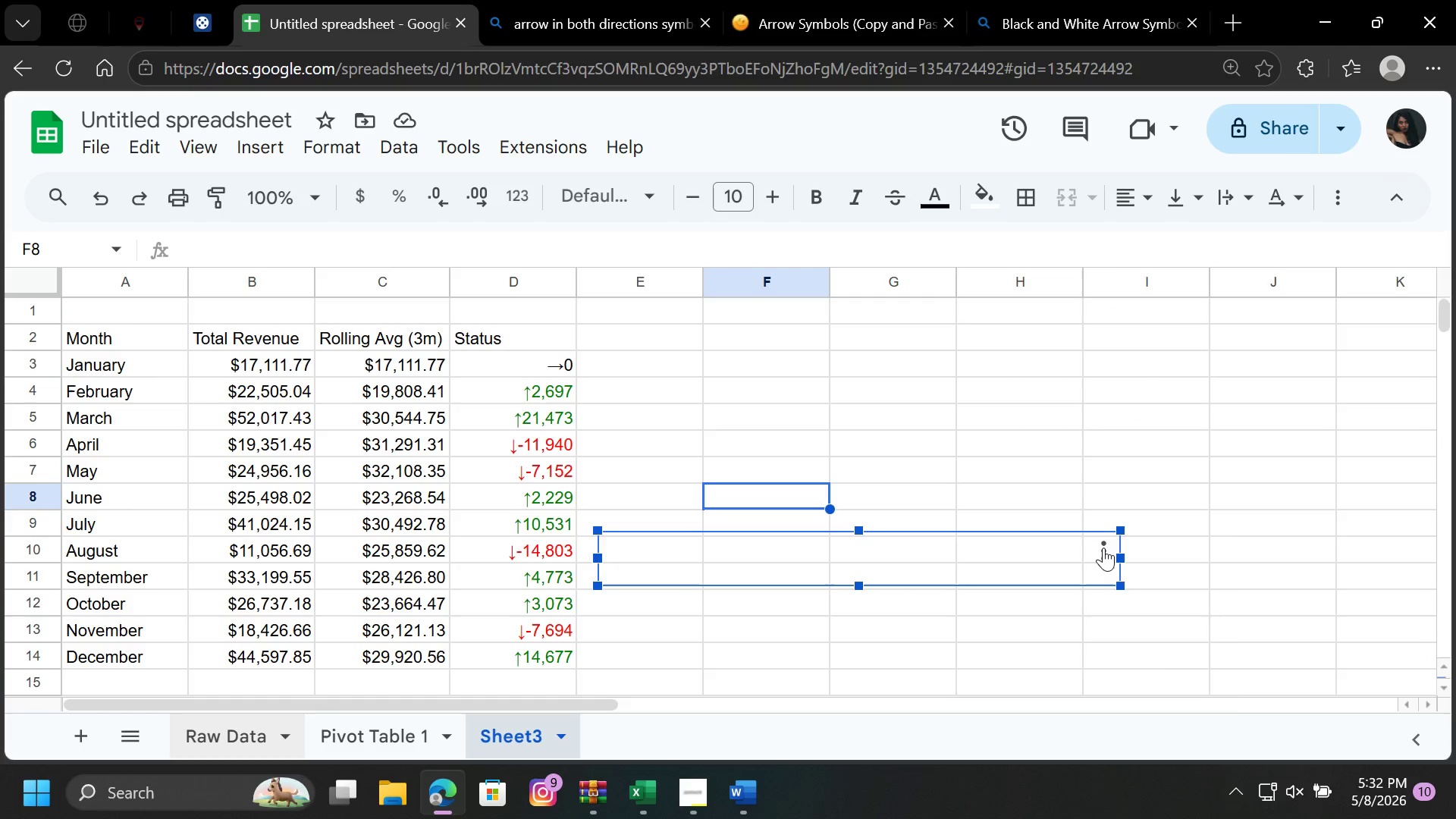 
left_click([1103, 548])
 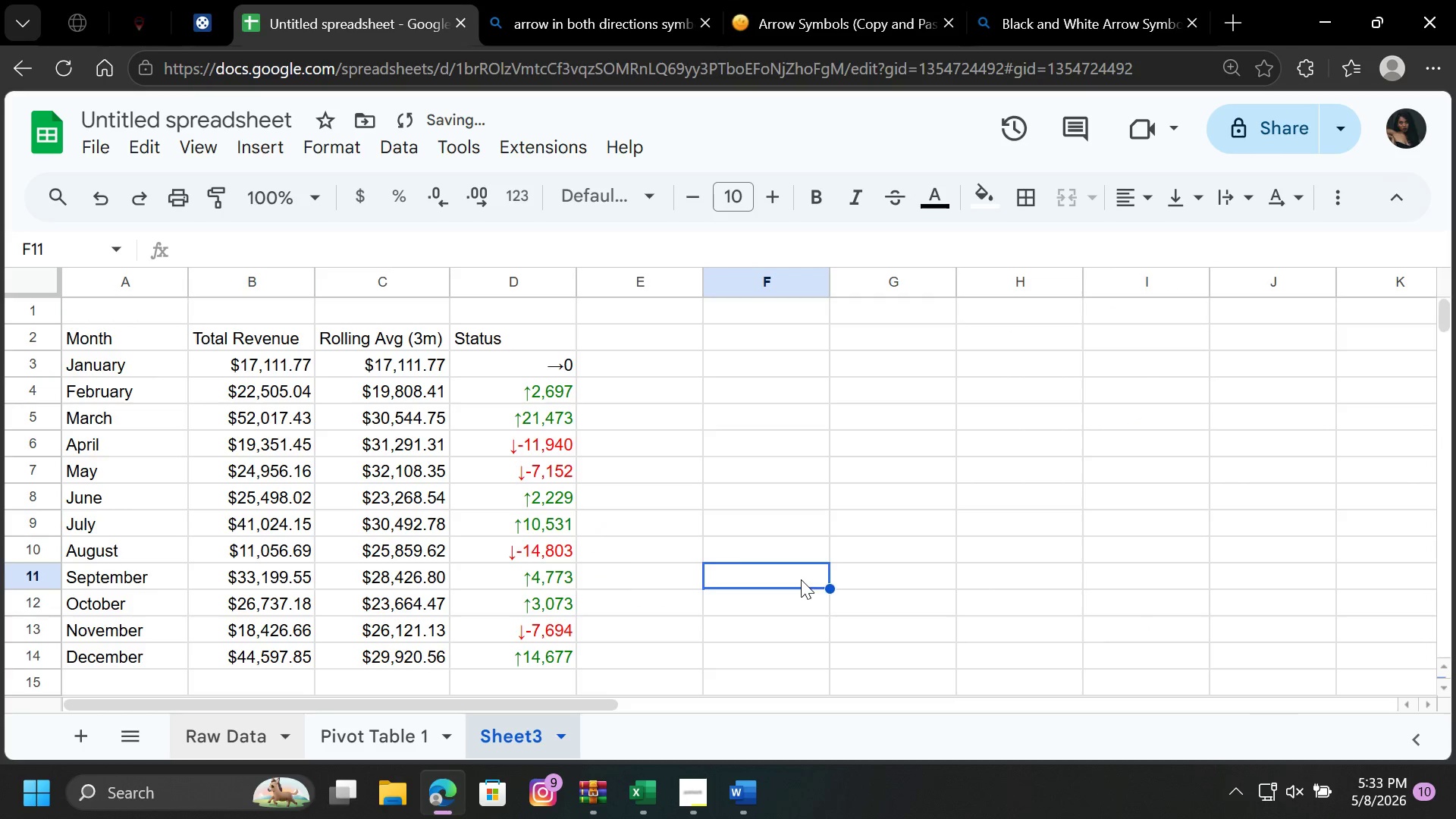 
double_click([710, 522])
 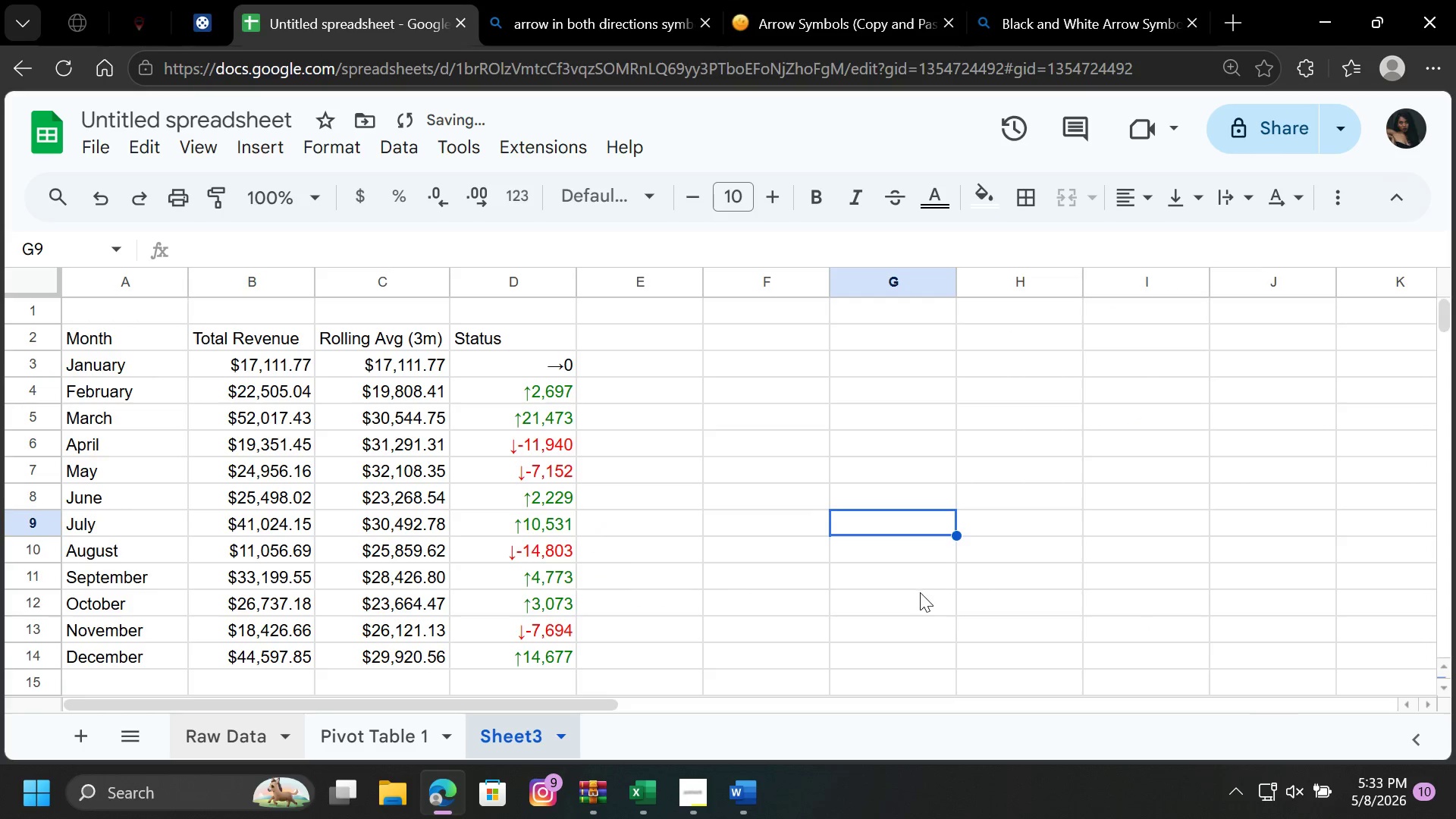 
triple_click([926, 521])
 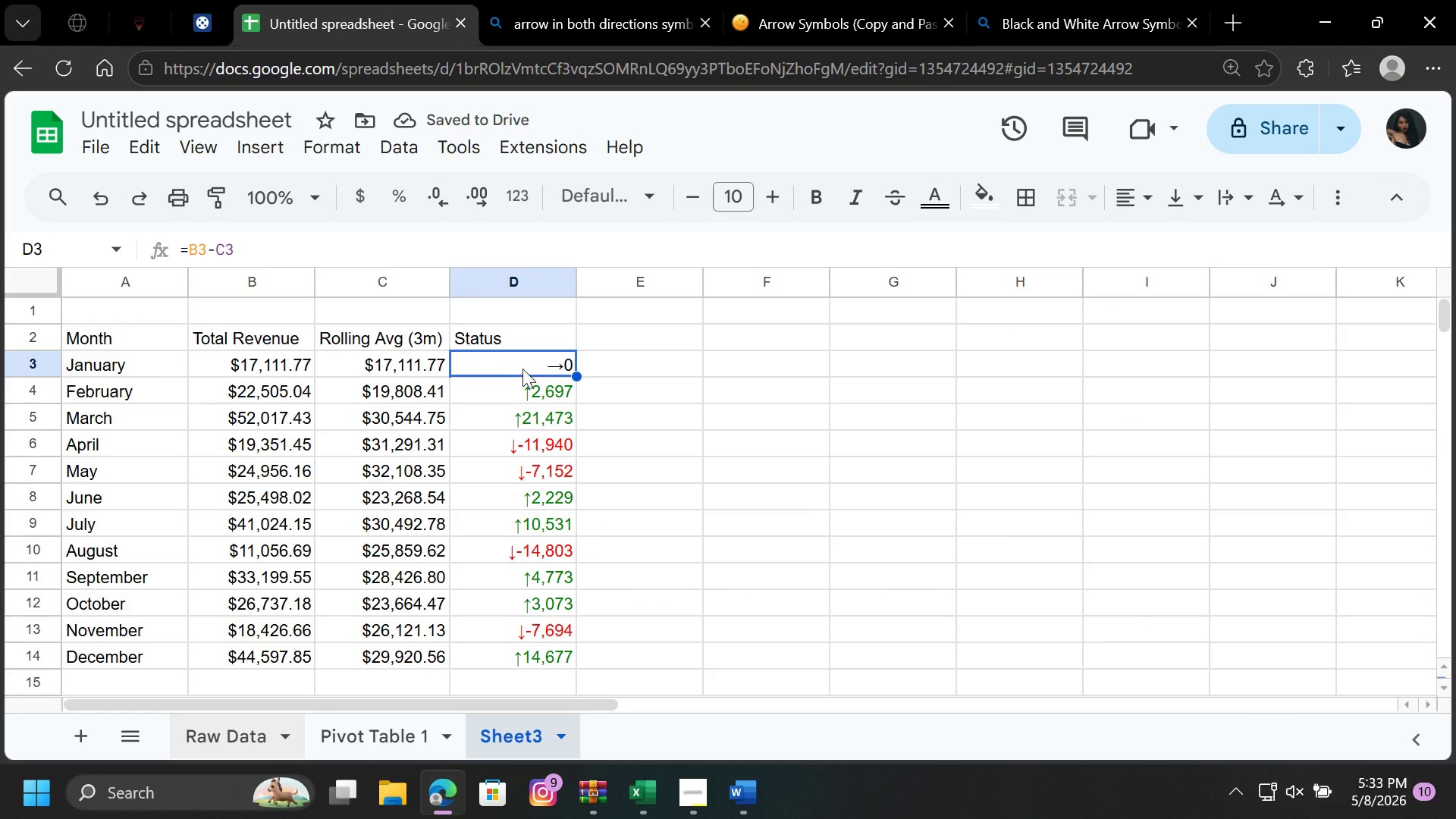 
left_click([522, 369])
 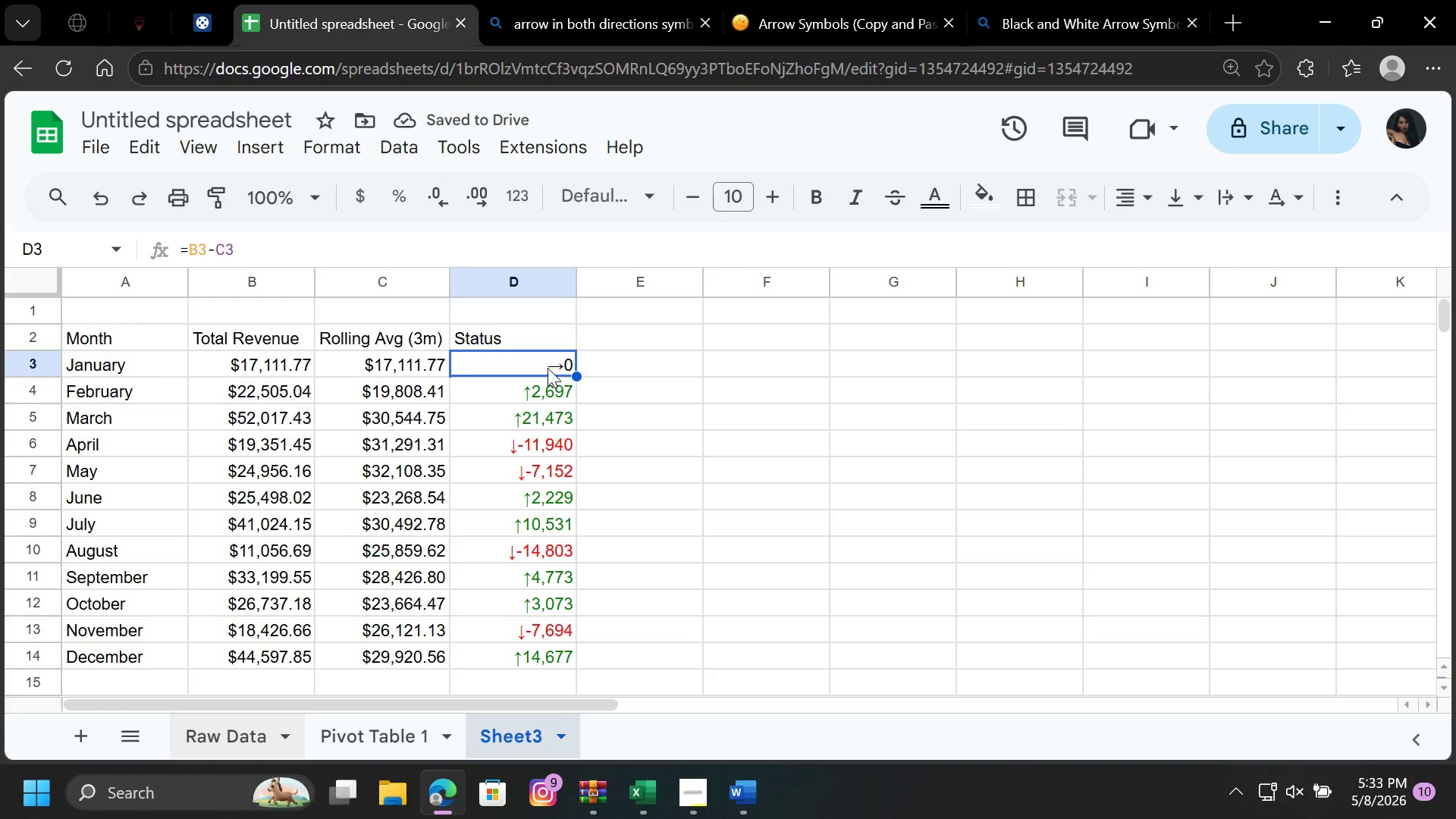 
left_click_drag(start_coordinate=[548, 368], to_coordinate=[563, 655])
 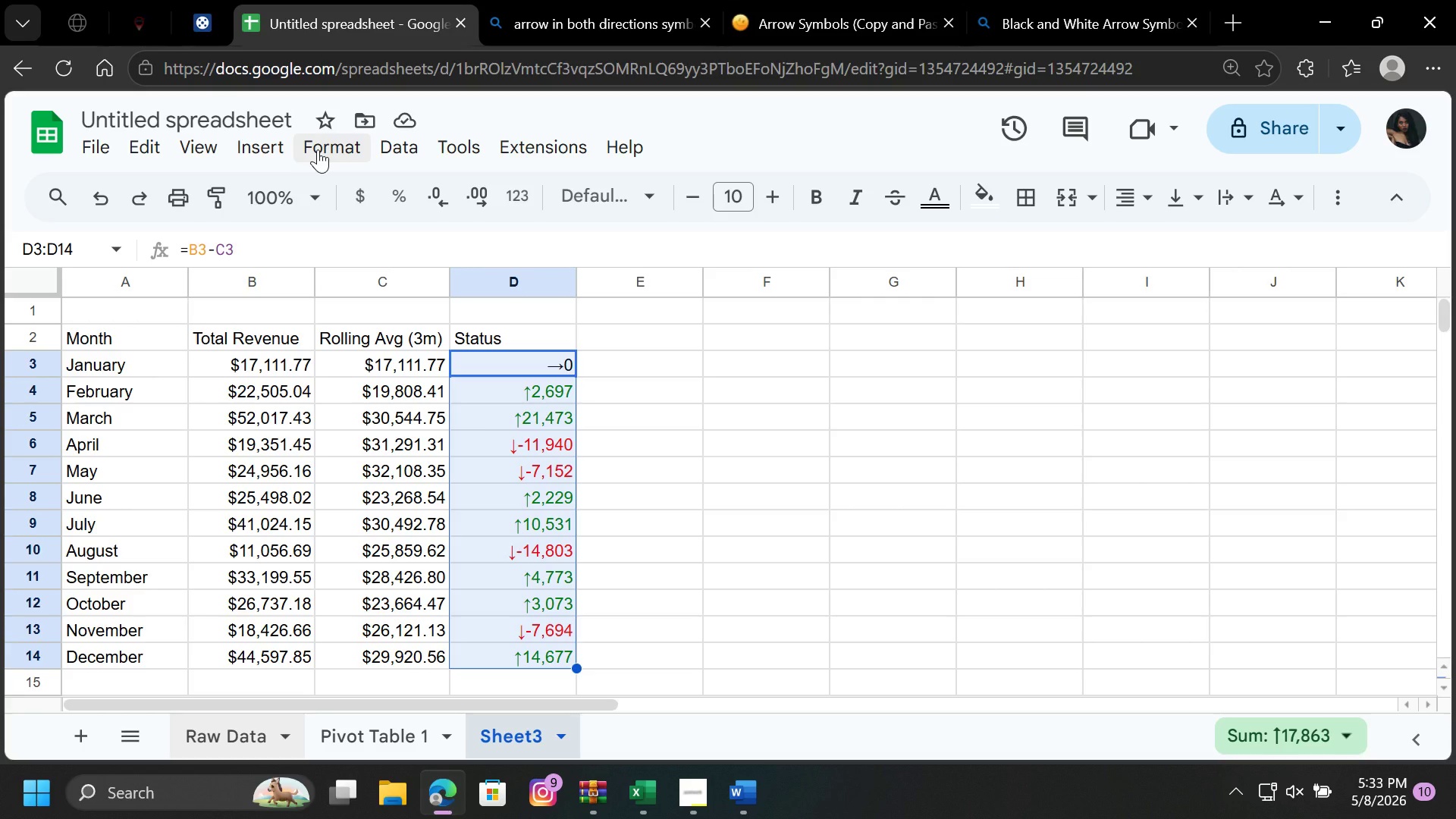 
left_click([318, 149])
 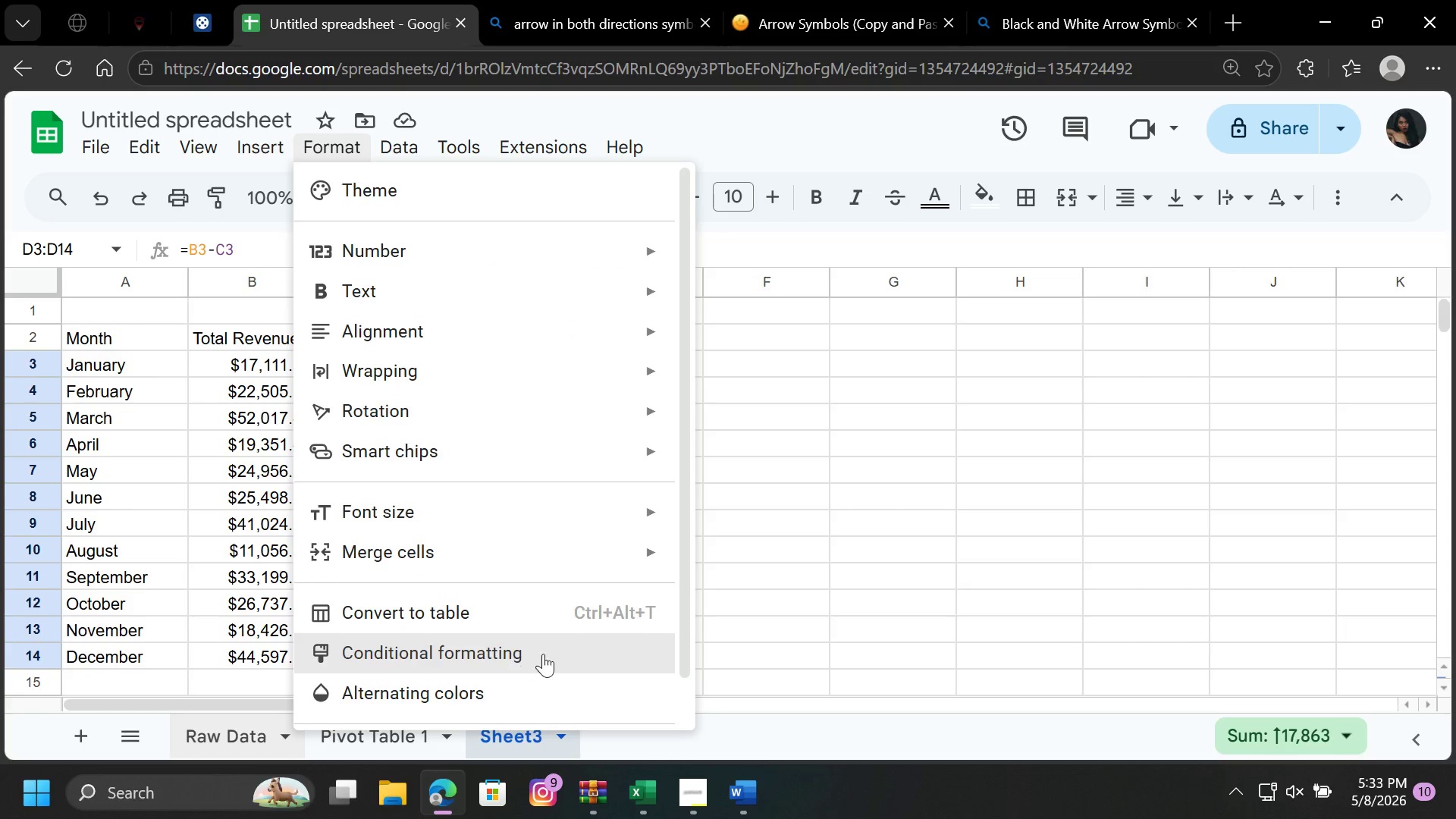 
left_click([544, 654])
 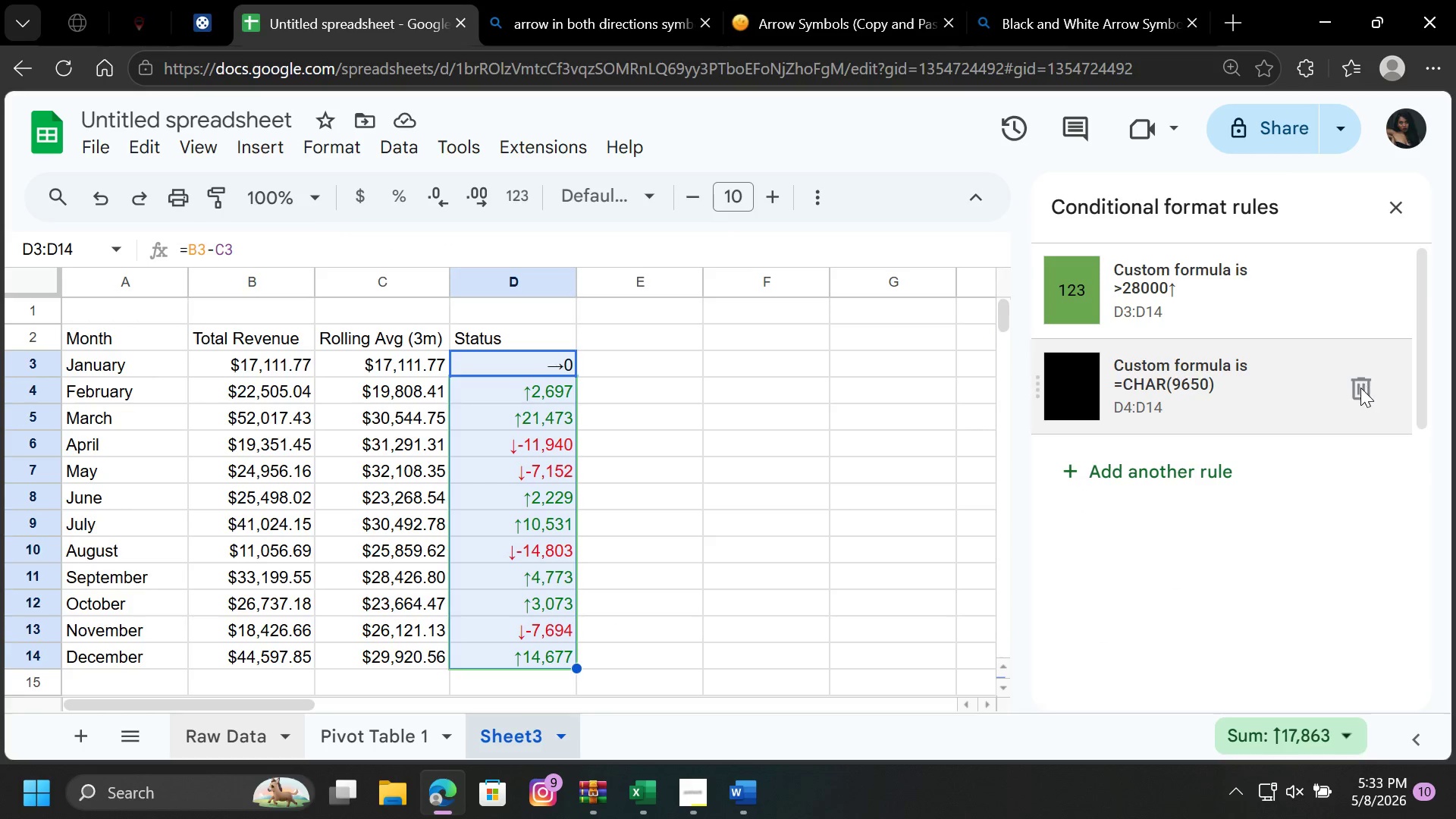 
left_click([1360, 388])
 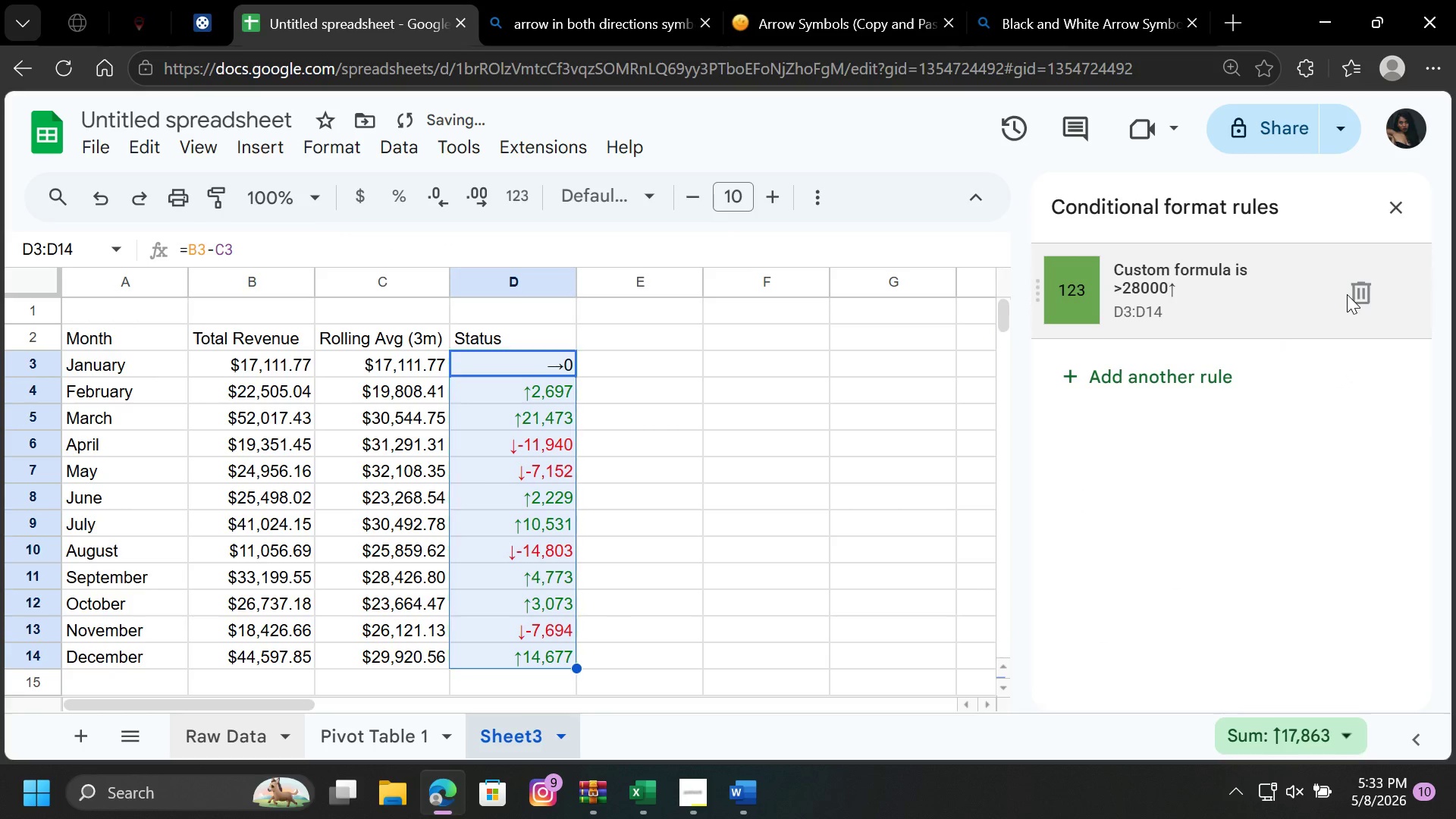 
left_click([1347, 294])
 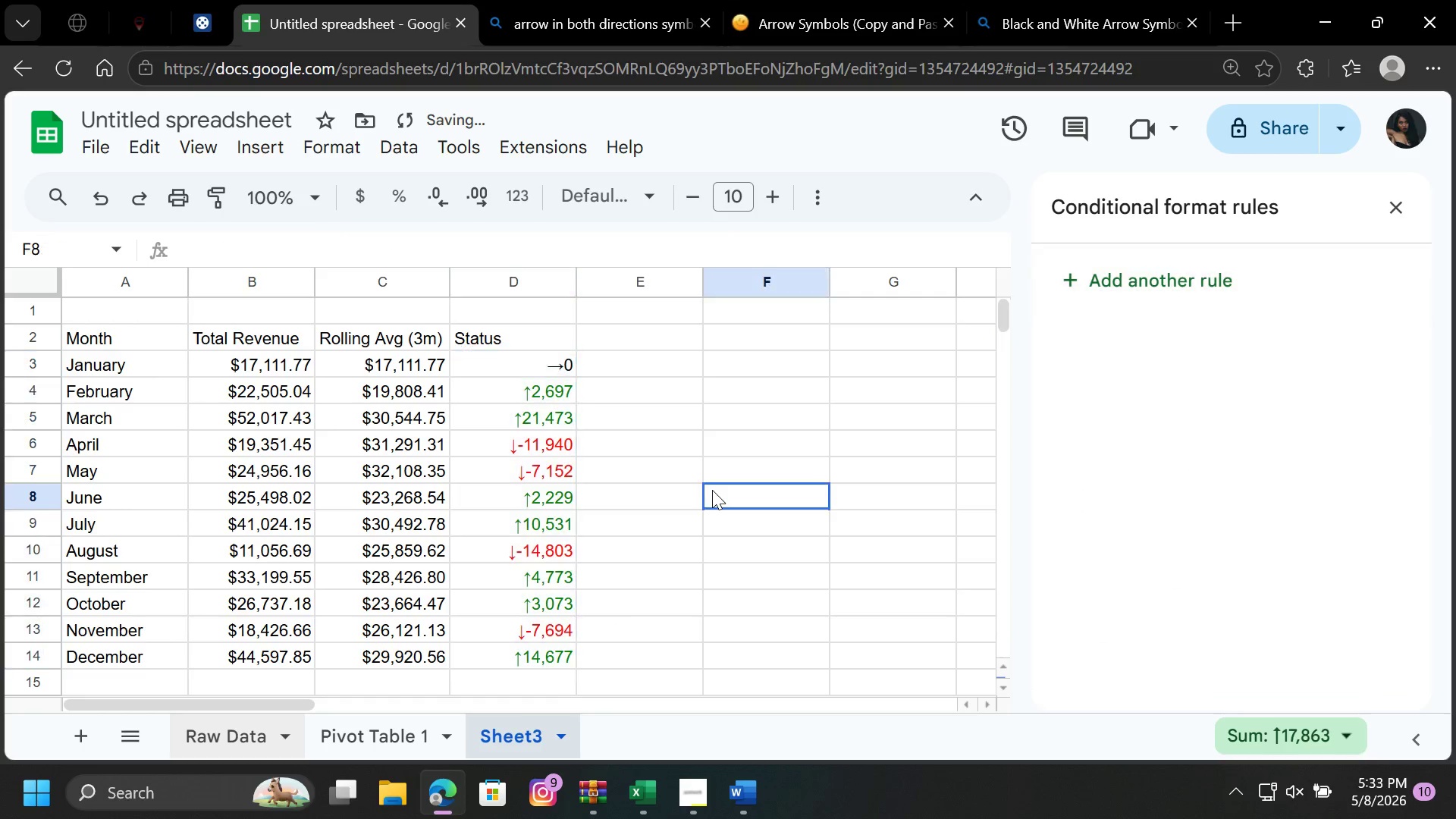 
left_click([712, 490])
 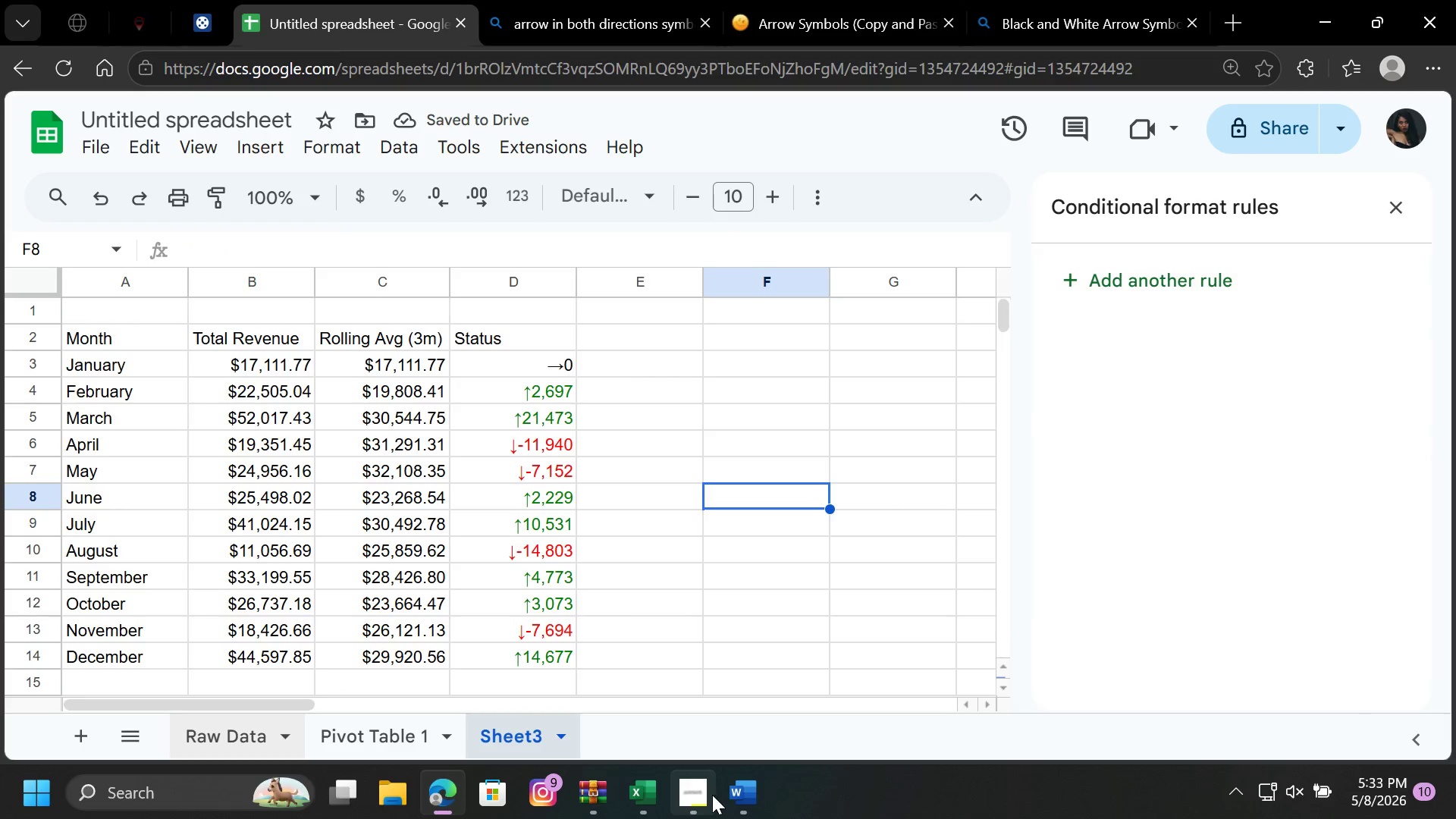 
left_click([698, 793])